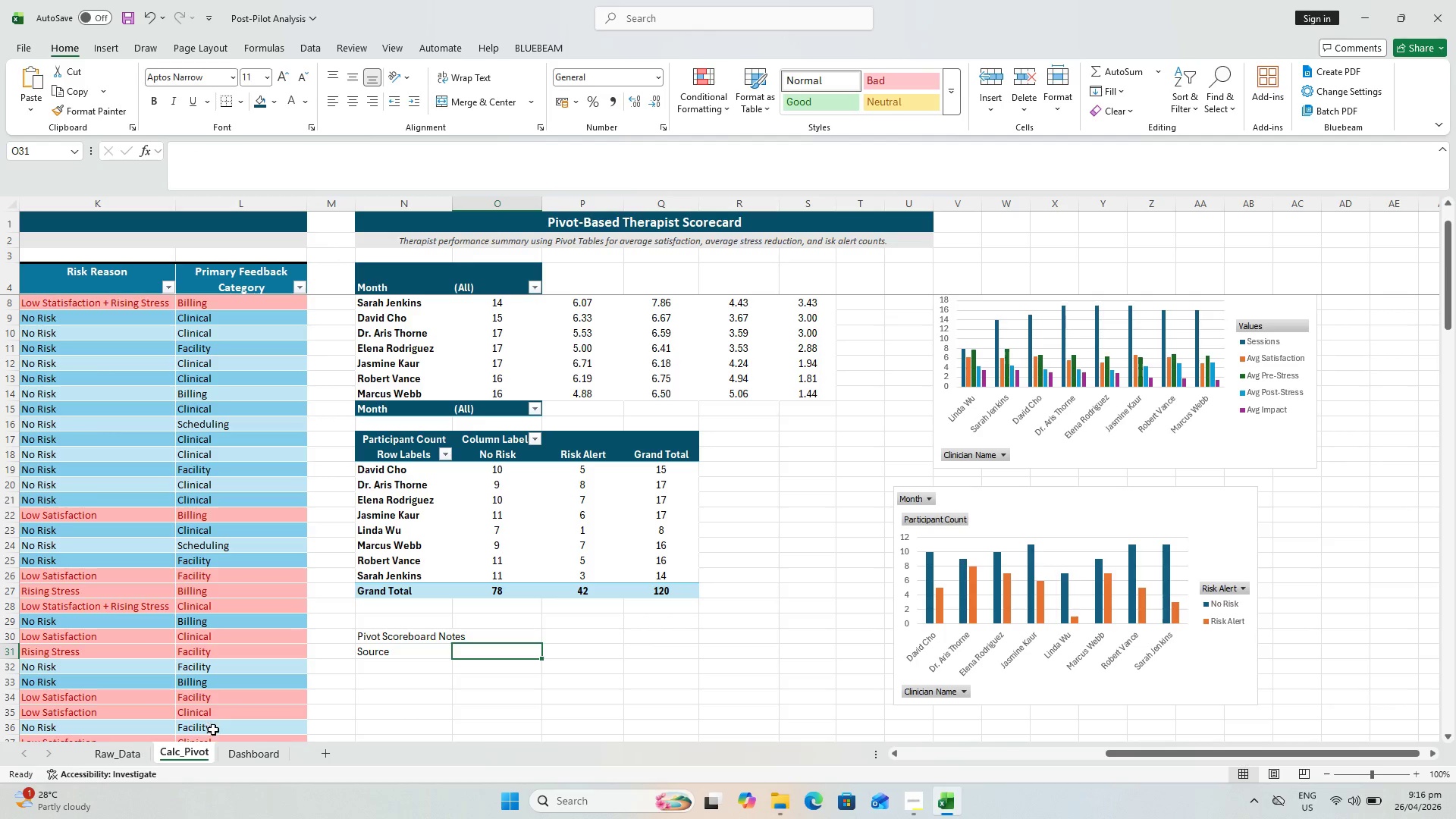 
hold_key(key=ShiftLeft, duration=2.33)
left_click([852, 658])
 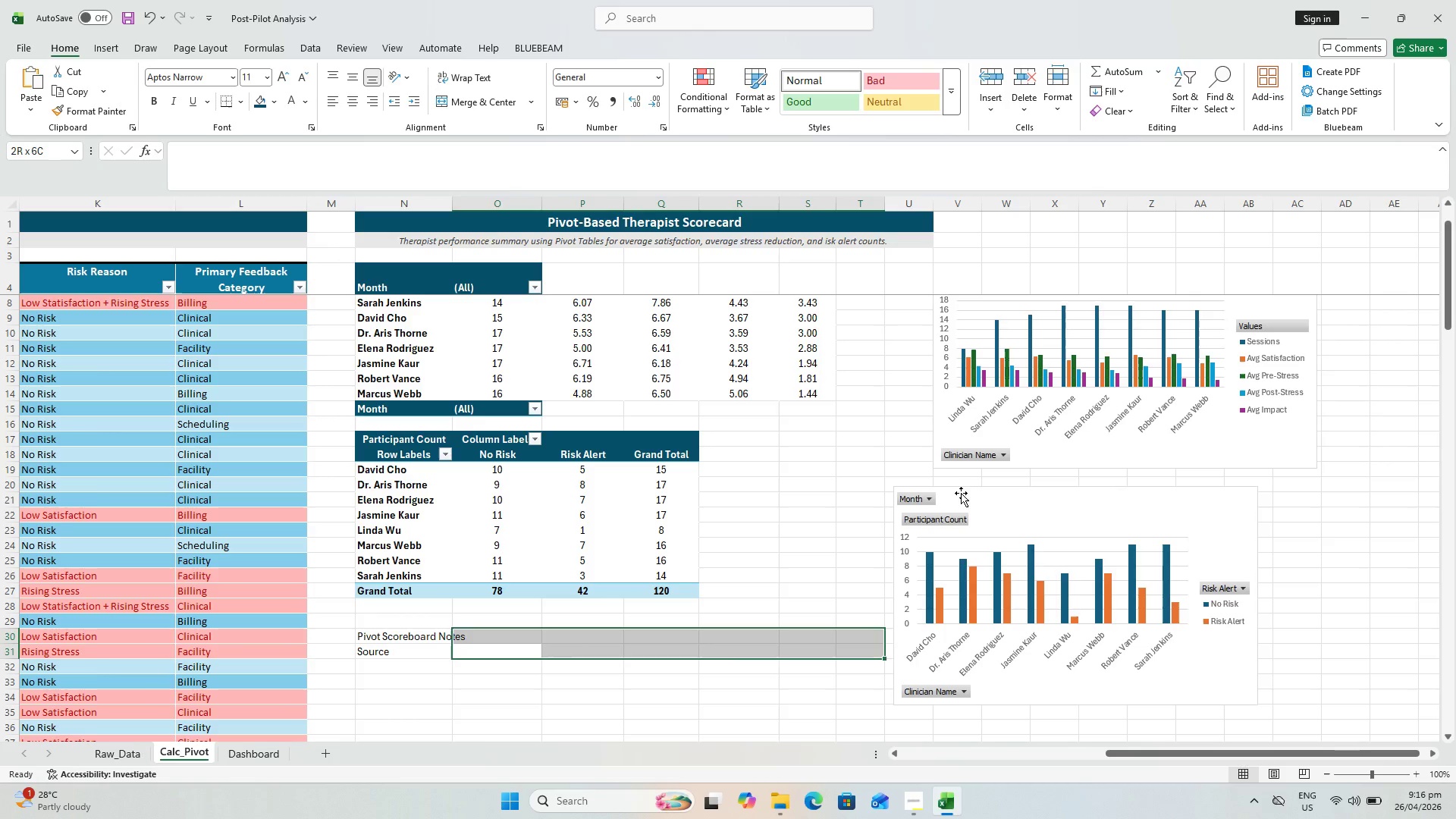 
left_click_drag(start_coordinate=[967, 489], to_coordinate=[971, 490])
 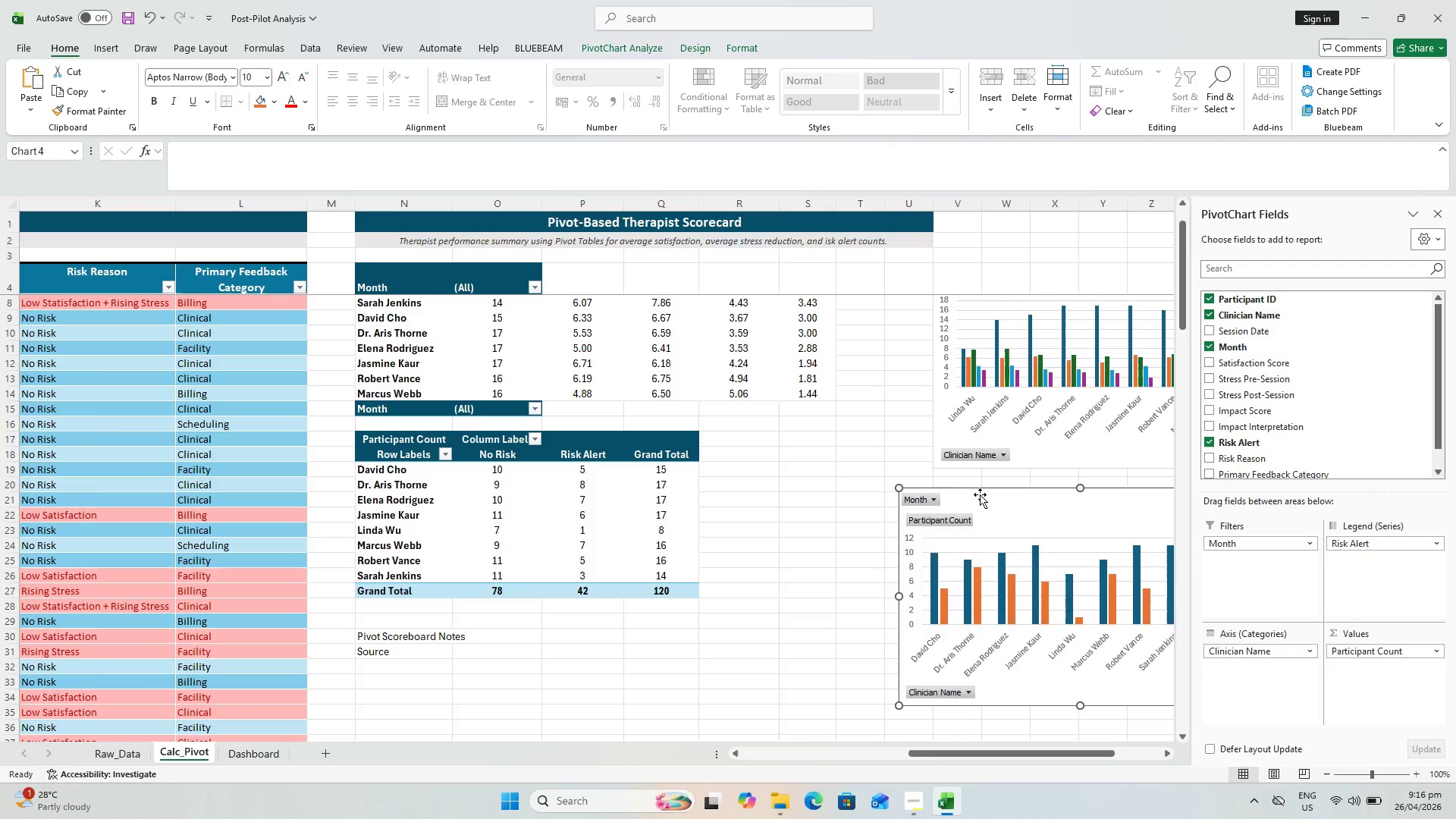 
left_click_drag(start_coordinate=[980, 494], to_coordinate=[1031, 488])
 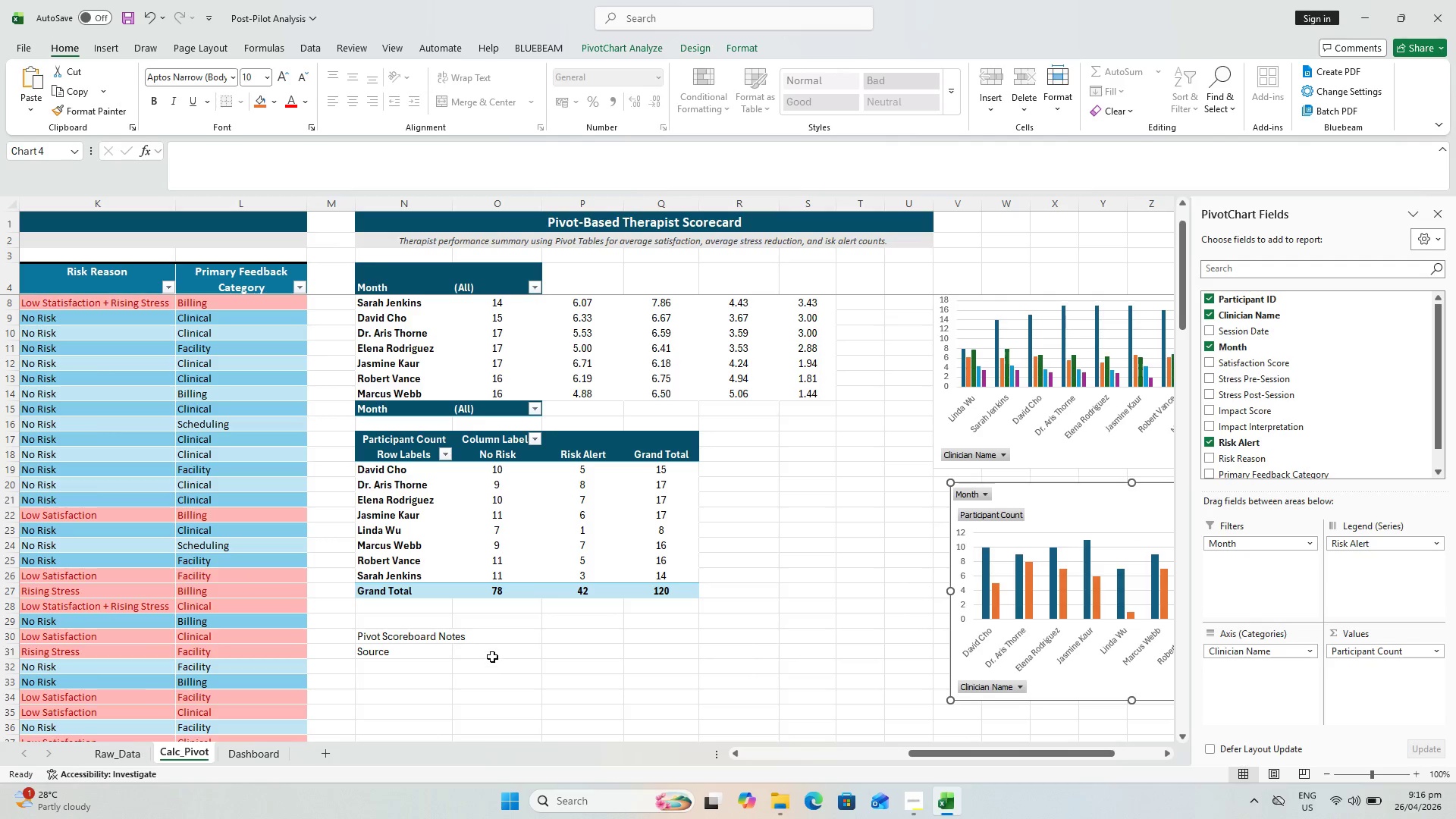 
left_click([490, 652])
 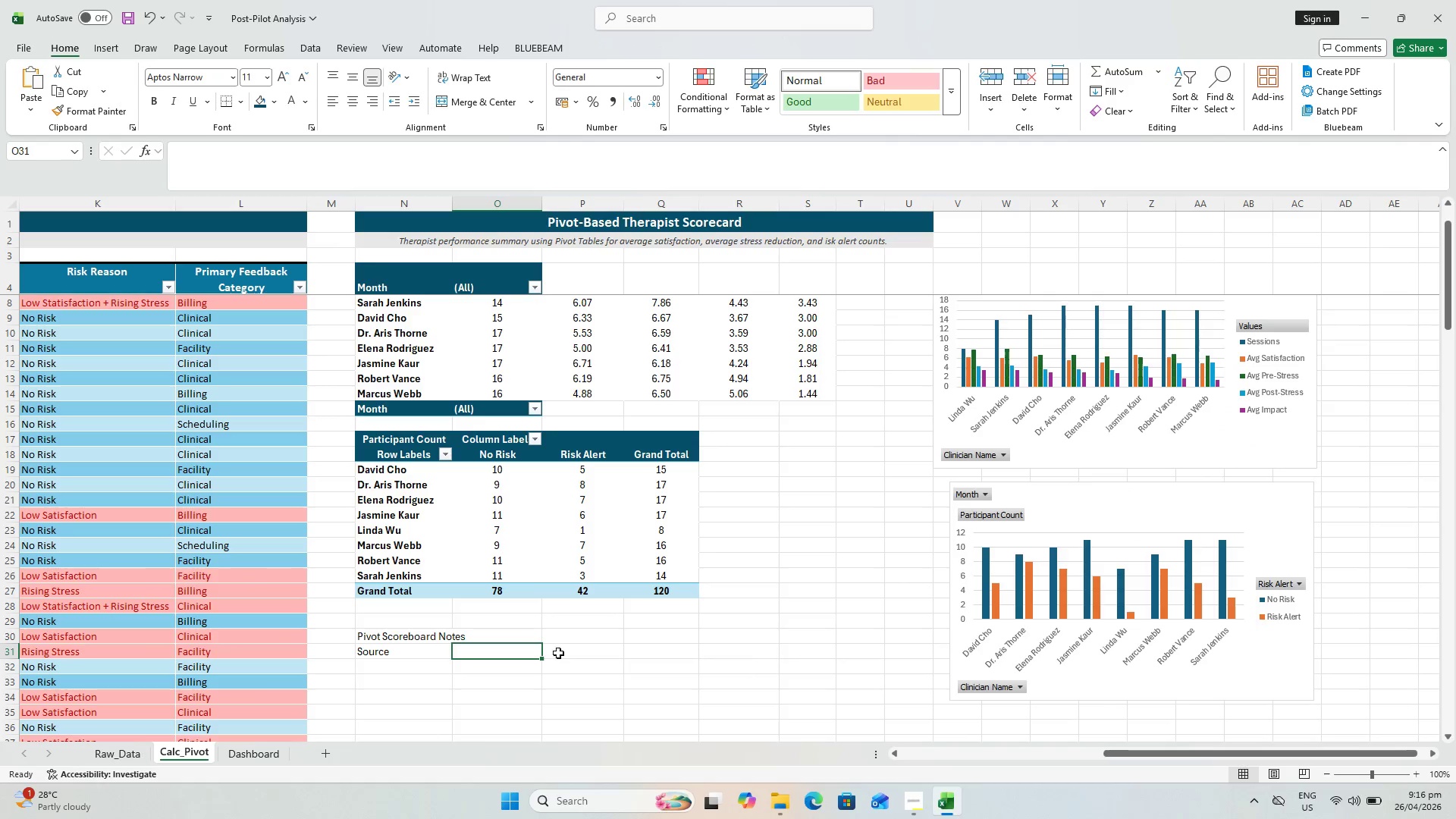 
hold_key(key=ShiftLeft, duration=1.14)
 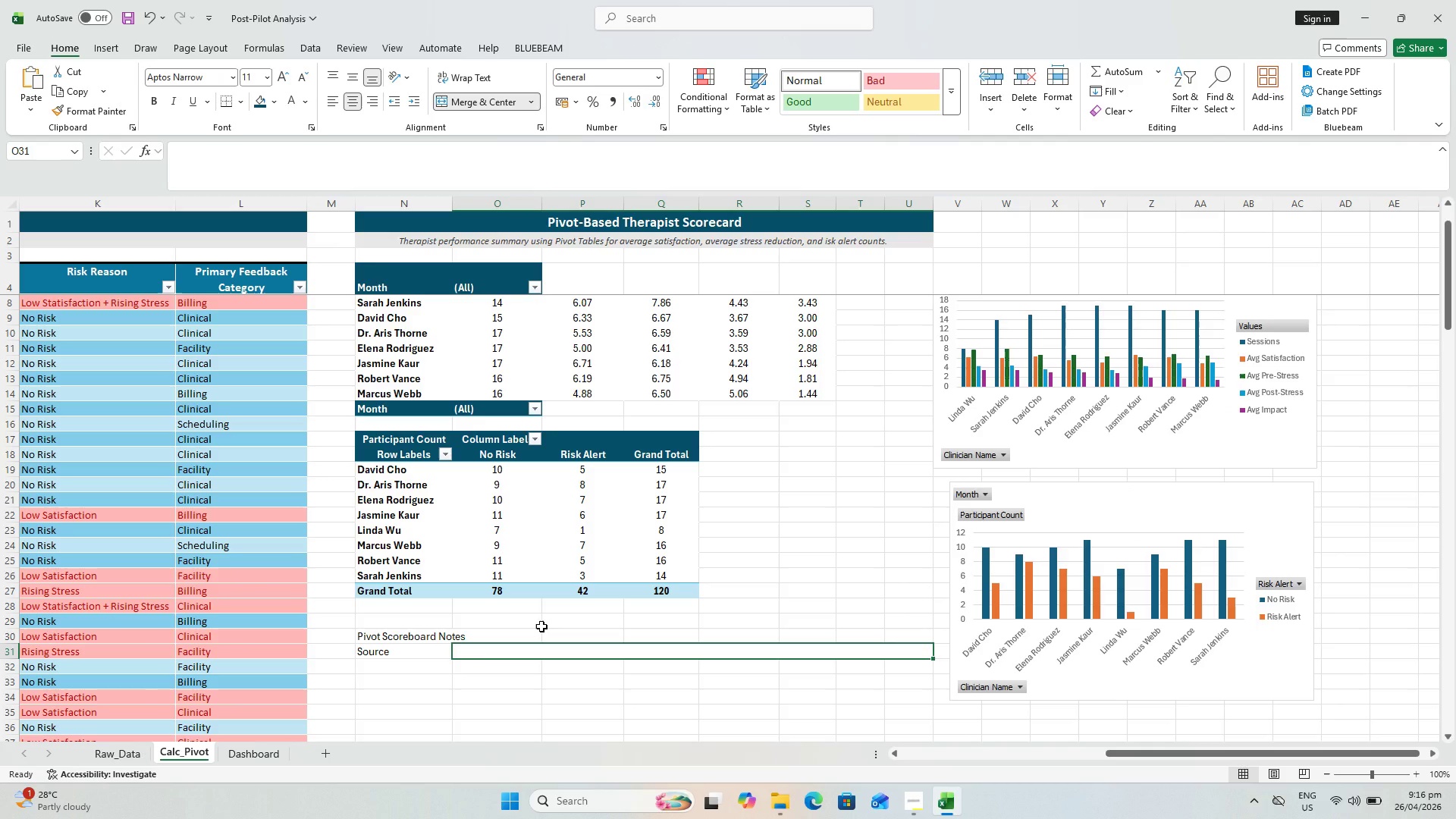 
type(Pivot Tables are built from tbl)
 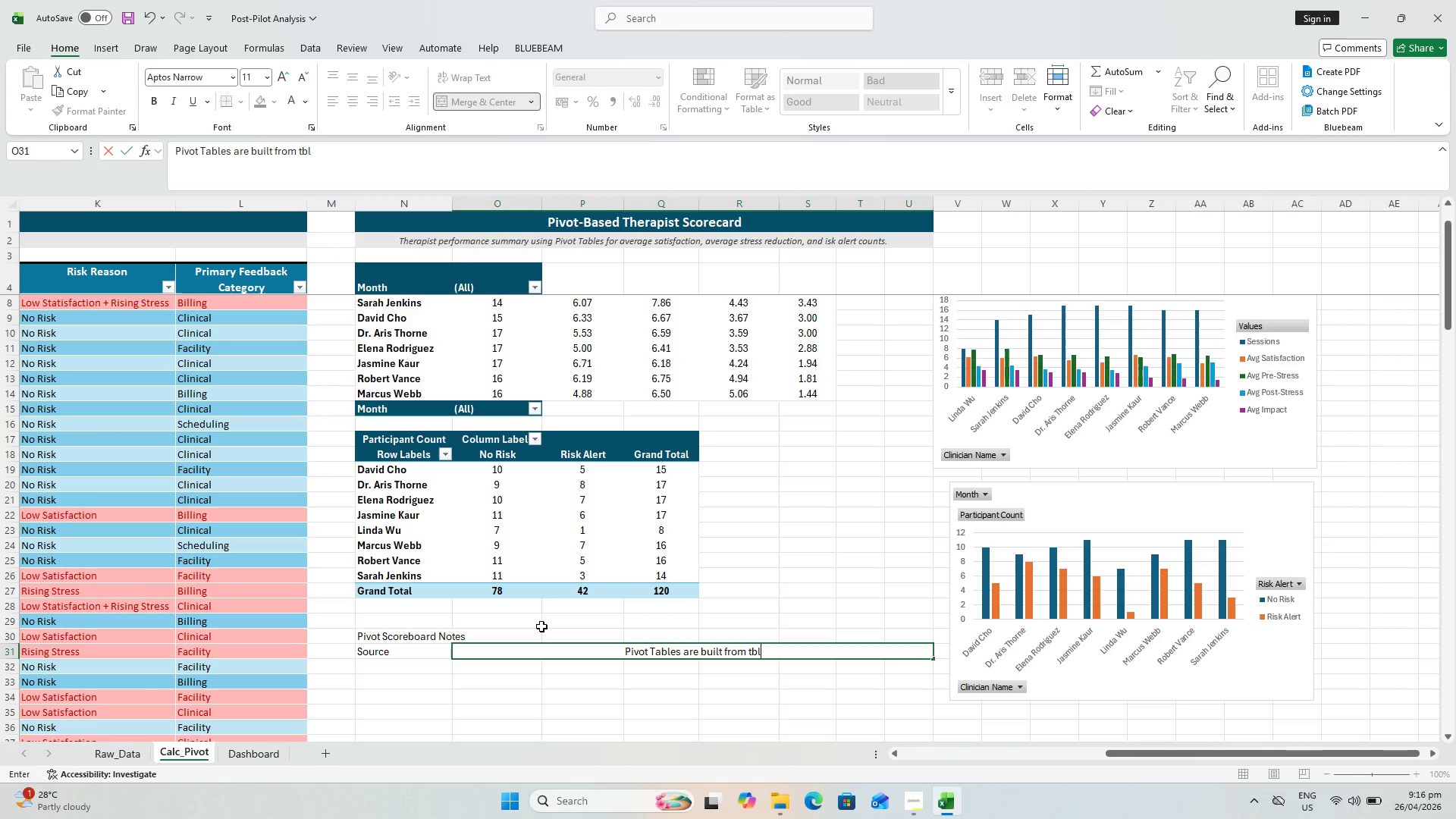 
key(Alt+AltLeft)
 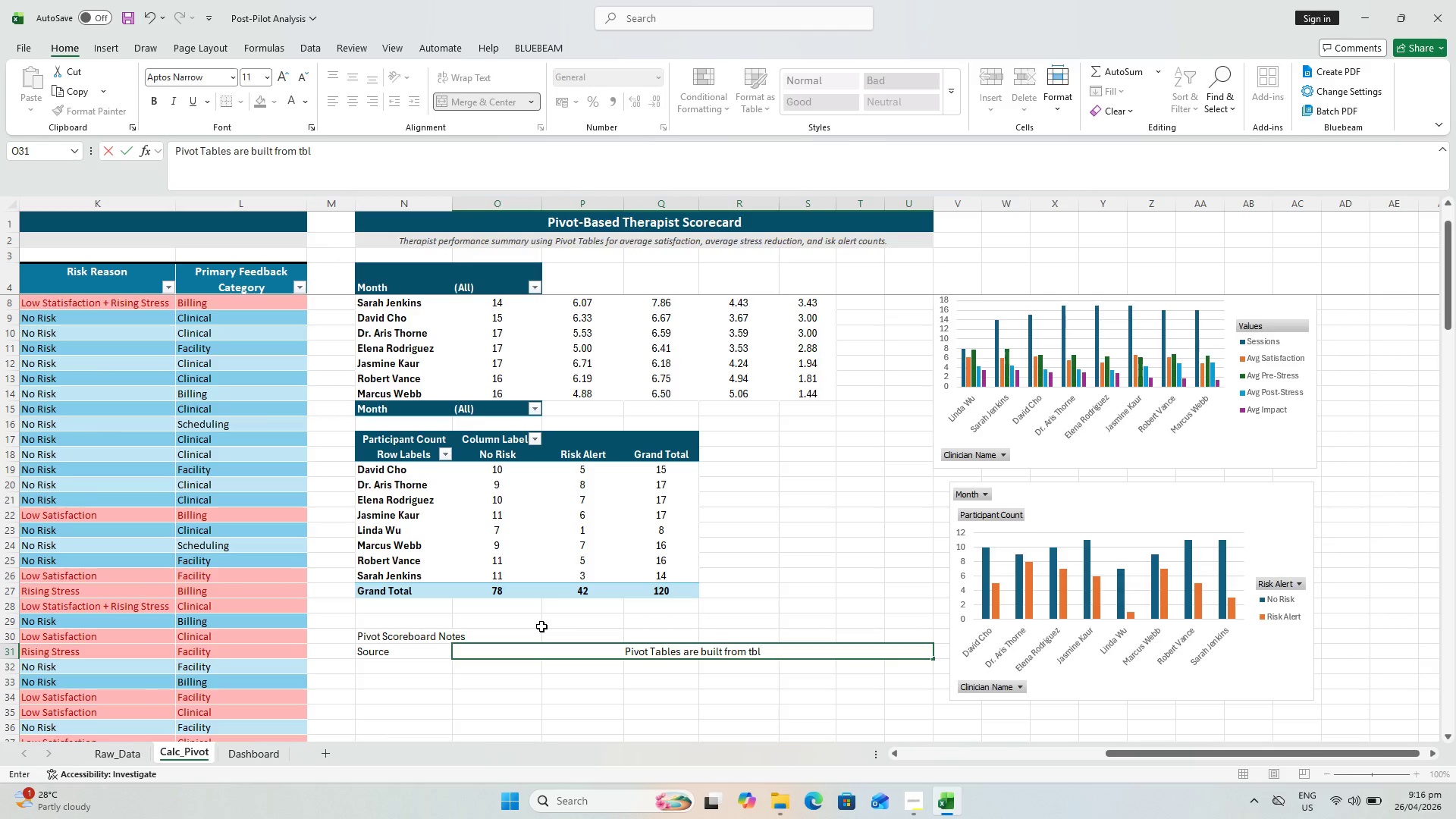 
key(Tab)
key(Tab)
key(Tab)
key(Tab)
key(Tab)
type(Calc, which is linked to the cleaned Raw_Data T)
key(Backspace)
type(table..)
key(Backspace)
key(Backspace)
type(.)
 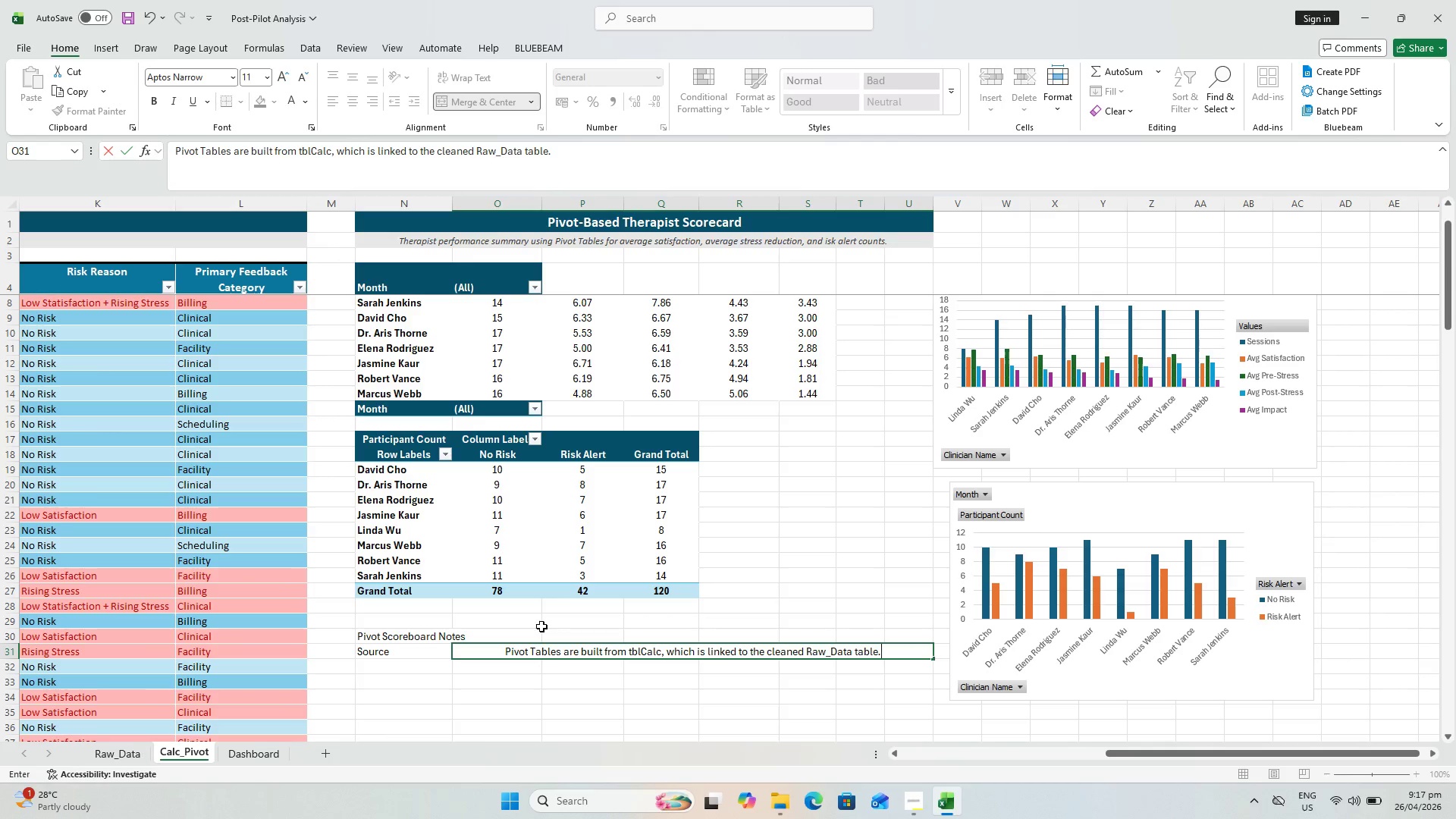 
hold_key(key=AltLeft, duration=0.61)
 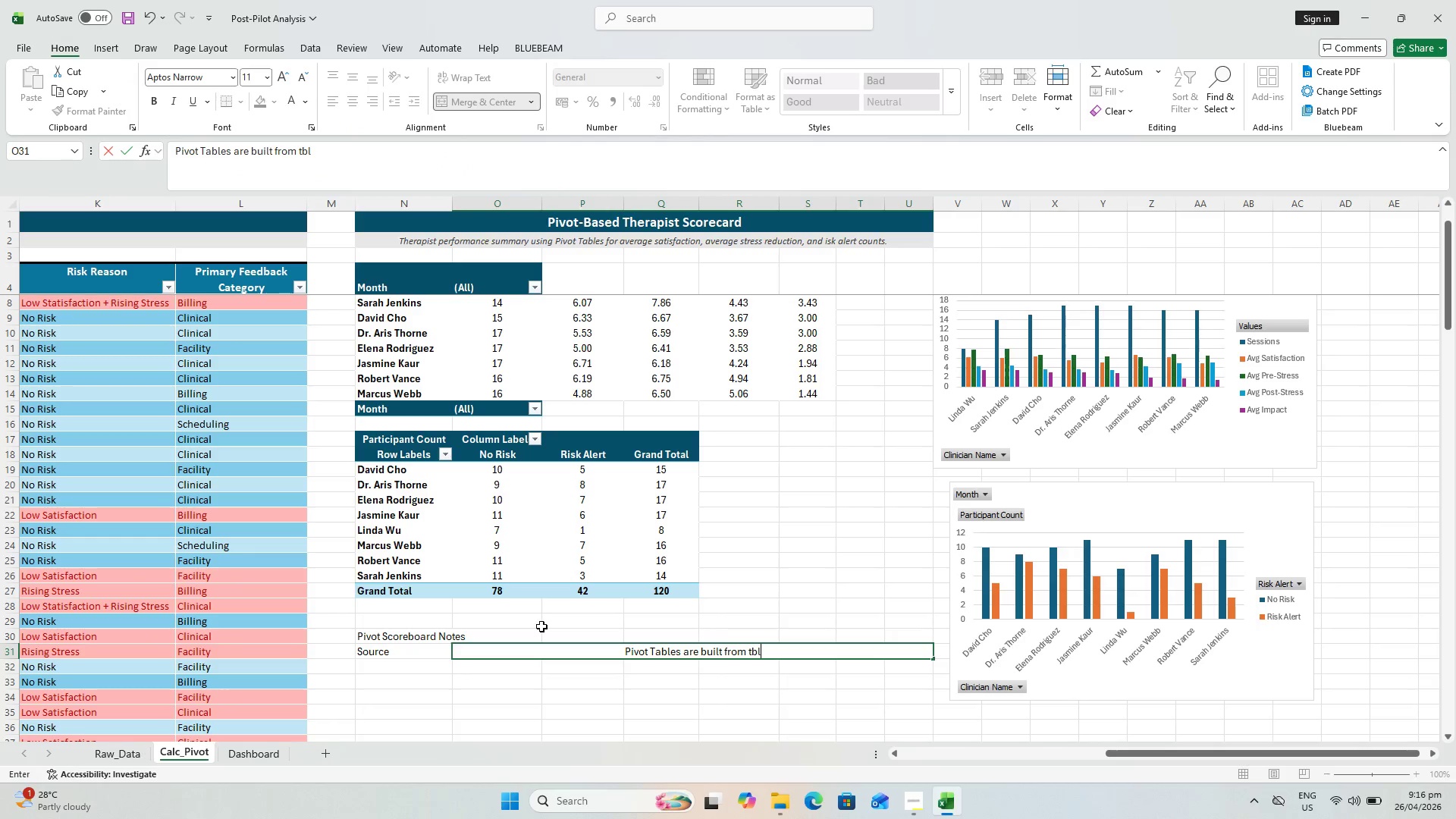 
hold_key(key=AltLeft, duration=0.61)